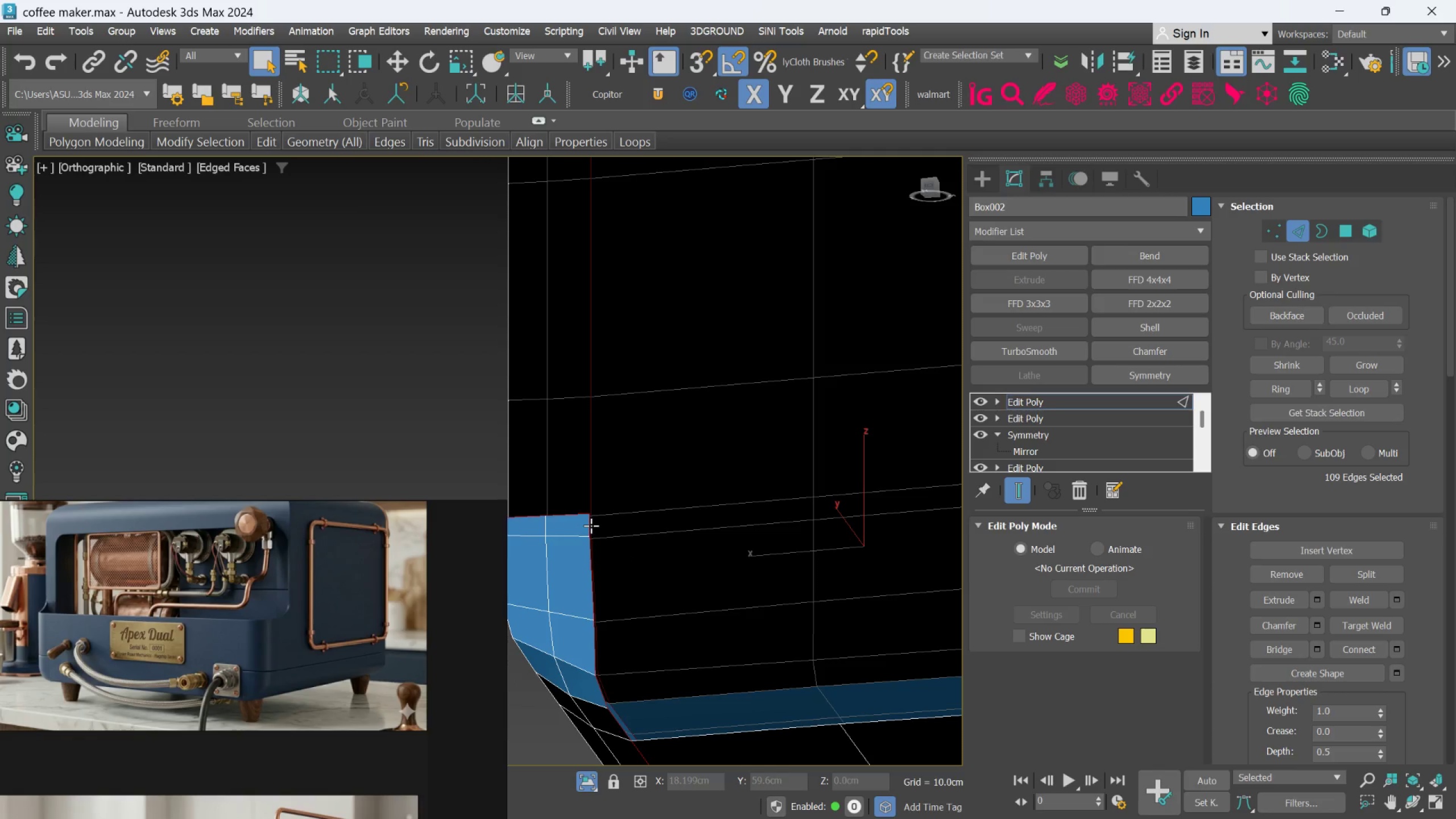 
key(Control+Z)
 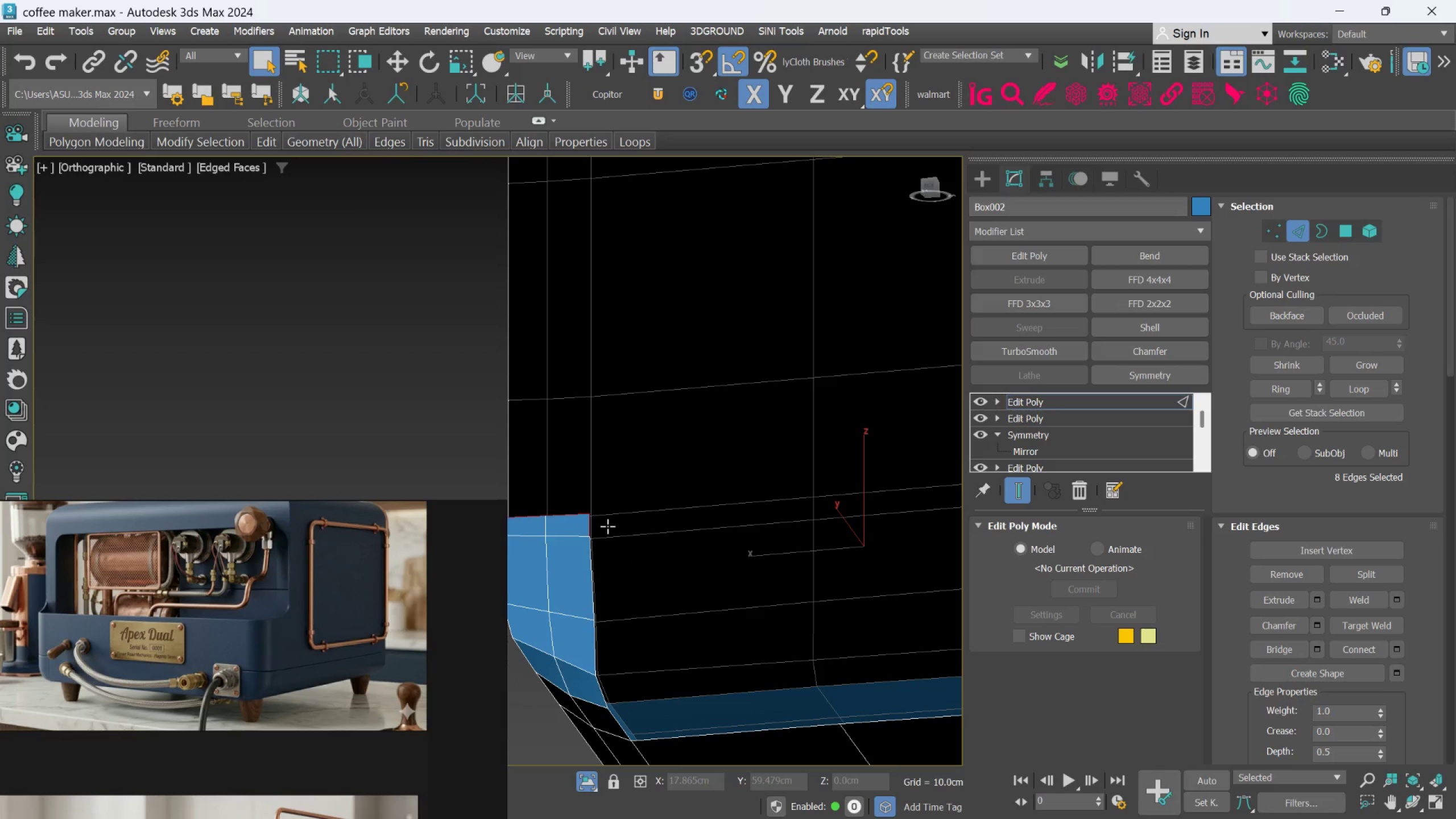 
key(Control+Z)
 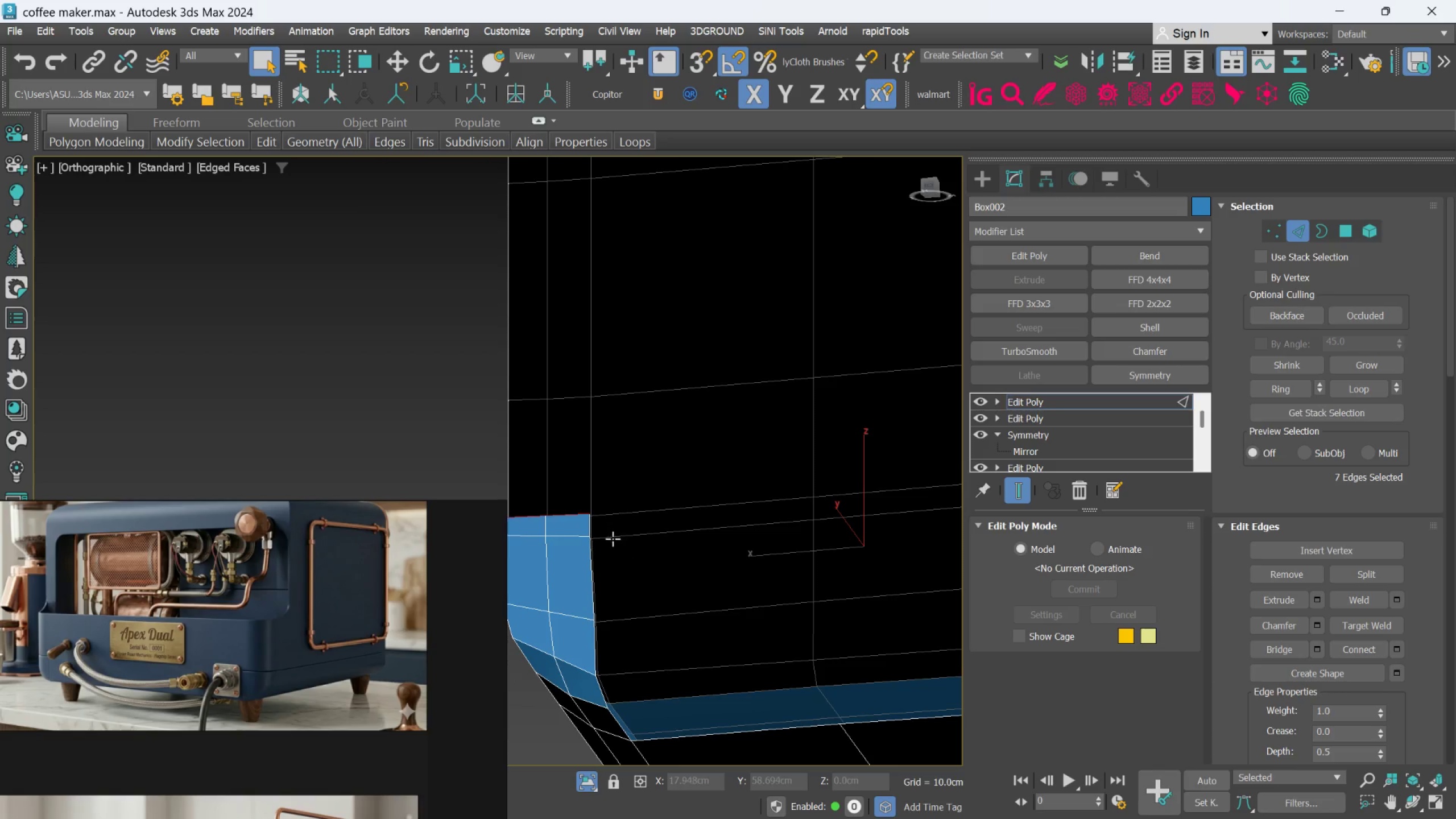 
hold_key(key=ControlLeft, duration=1.5)
 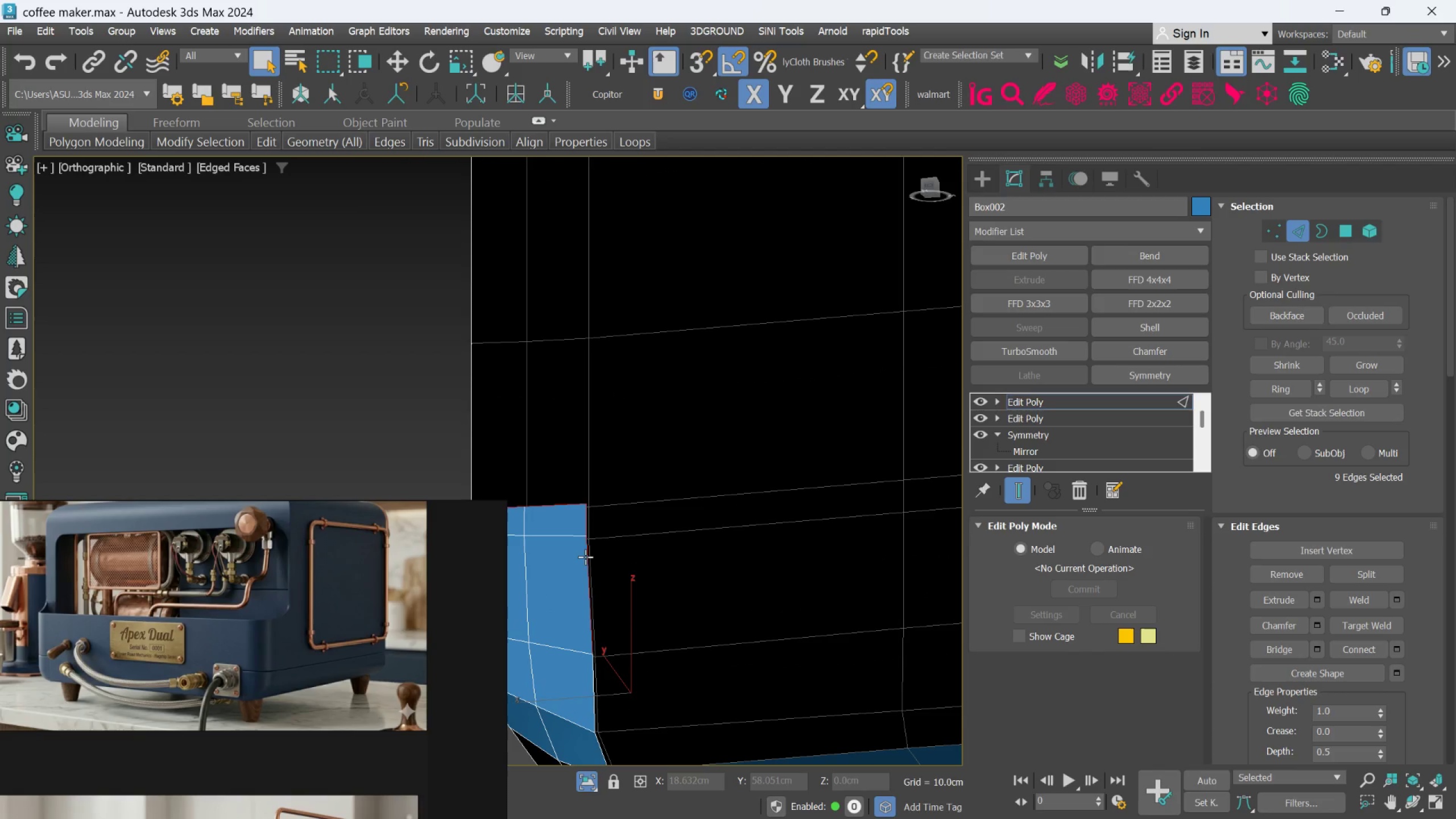 
scroll: coordinate [597, 537], scroll_direction: up, amount: 1.0